 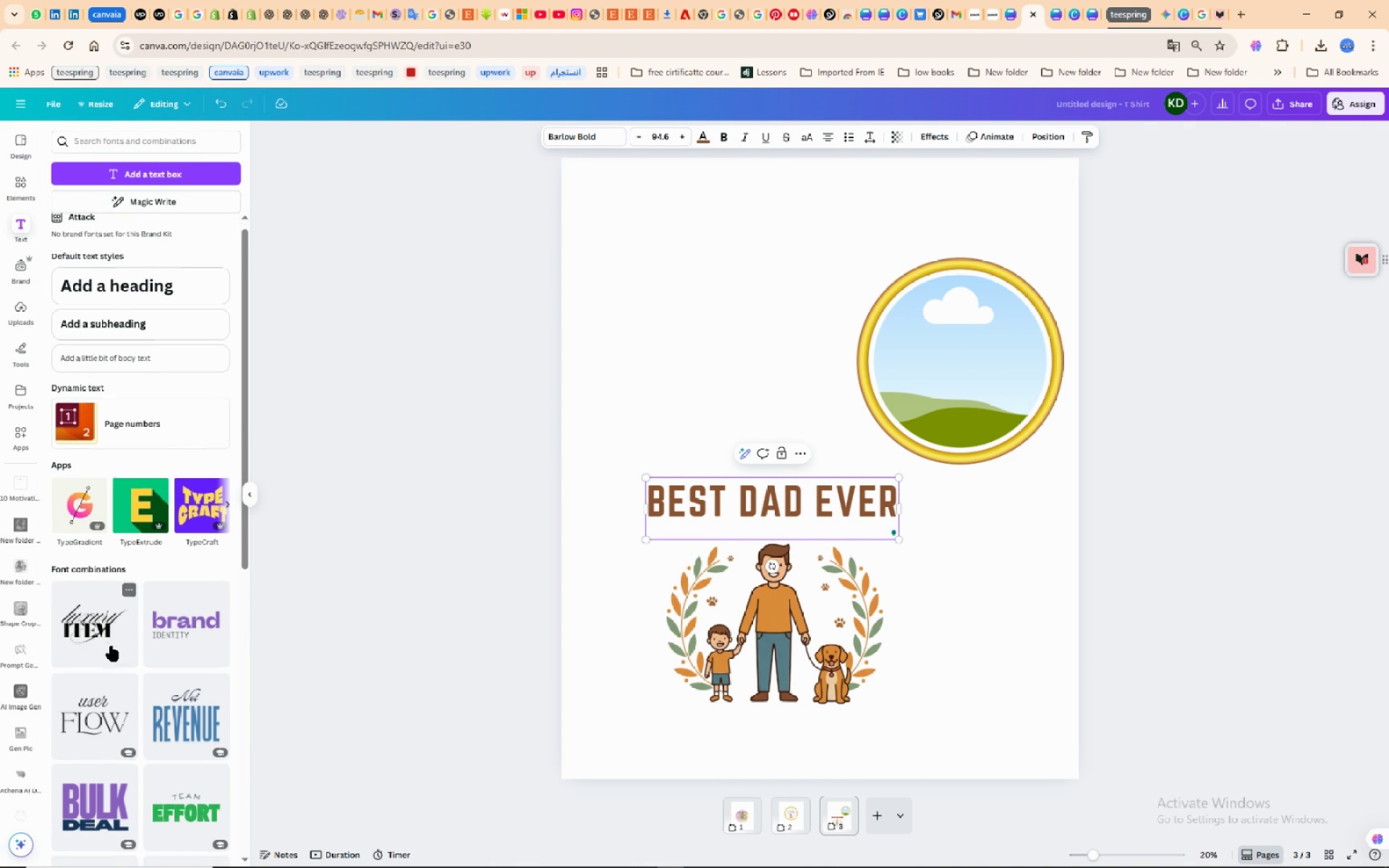 
scroll: coordinate [158, 539], scroll_direction: down, amount: 12.0
 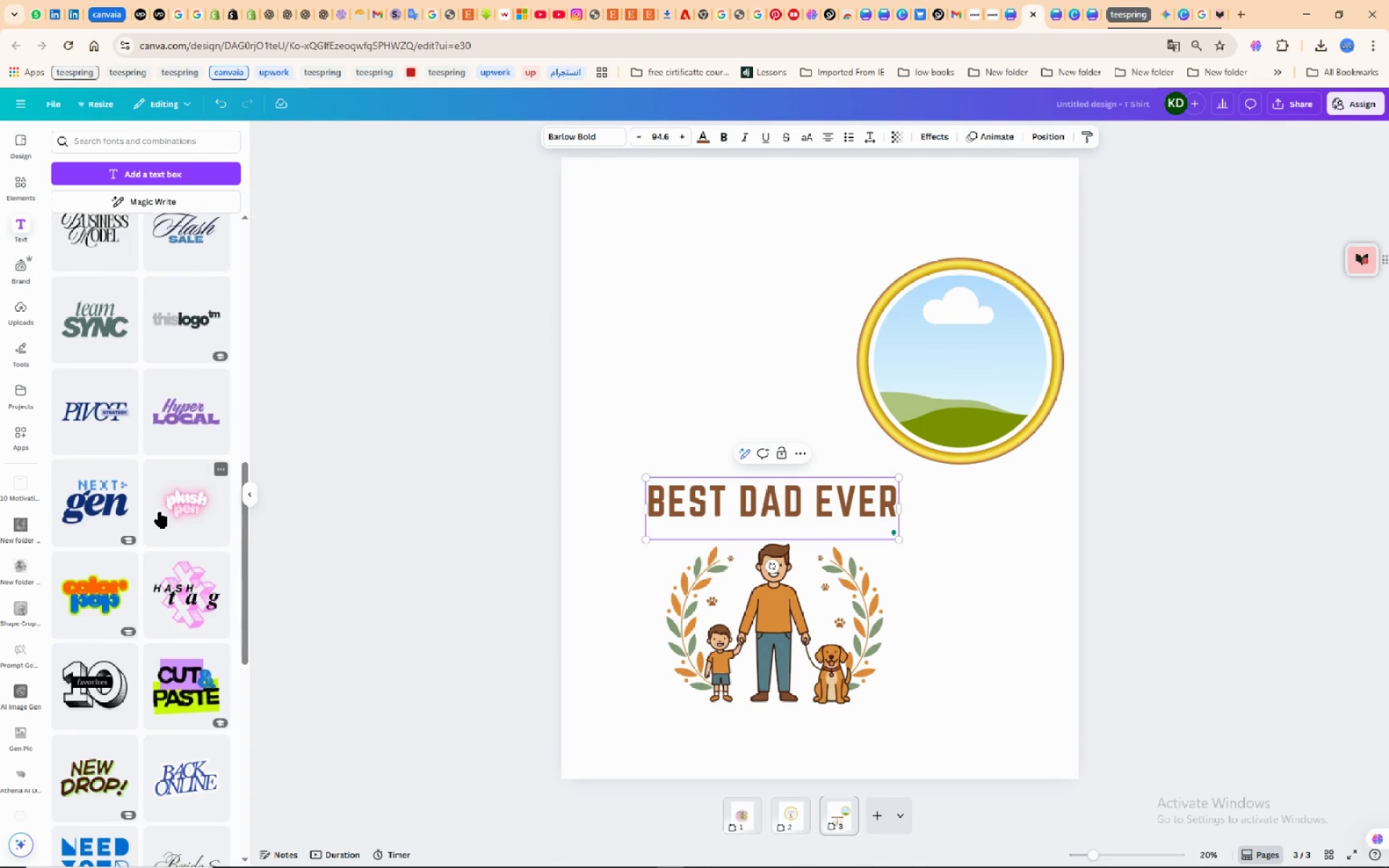 
scroll: coordinate [160, 512], scroll_direction: up, amount: 14.0
 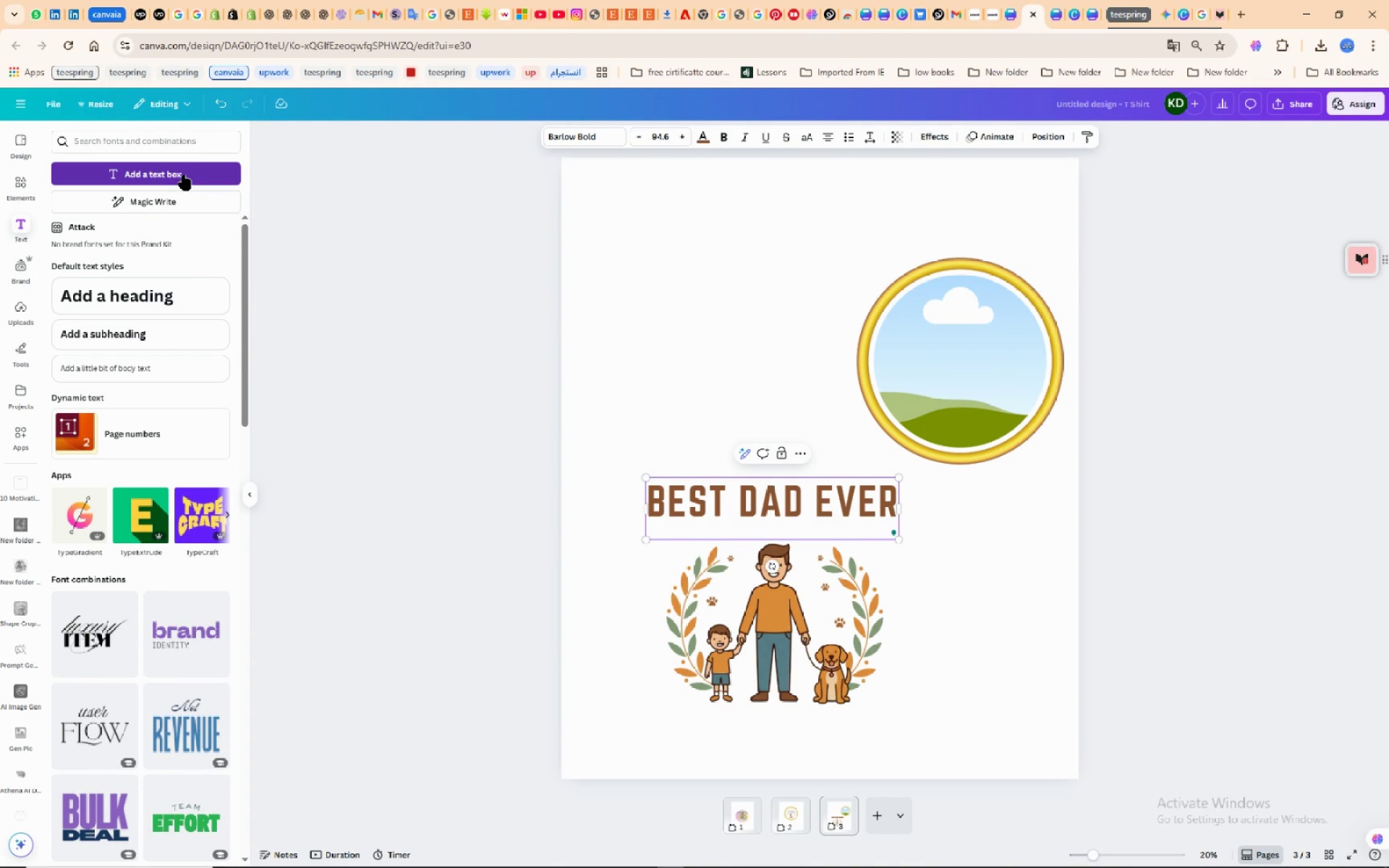 
left_click([184, 175])
 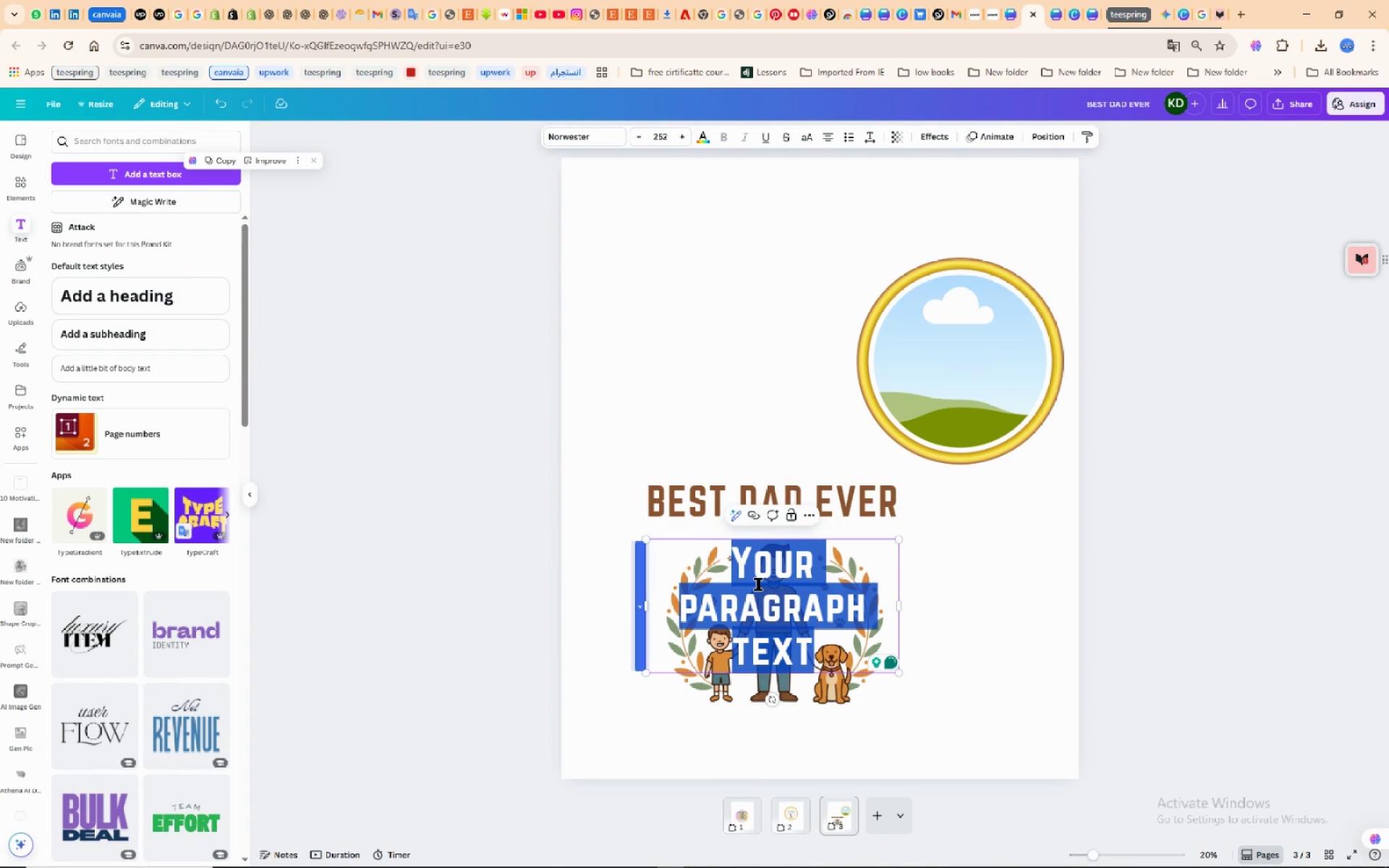 
right_click([758, 584])